 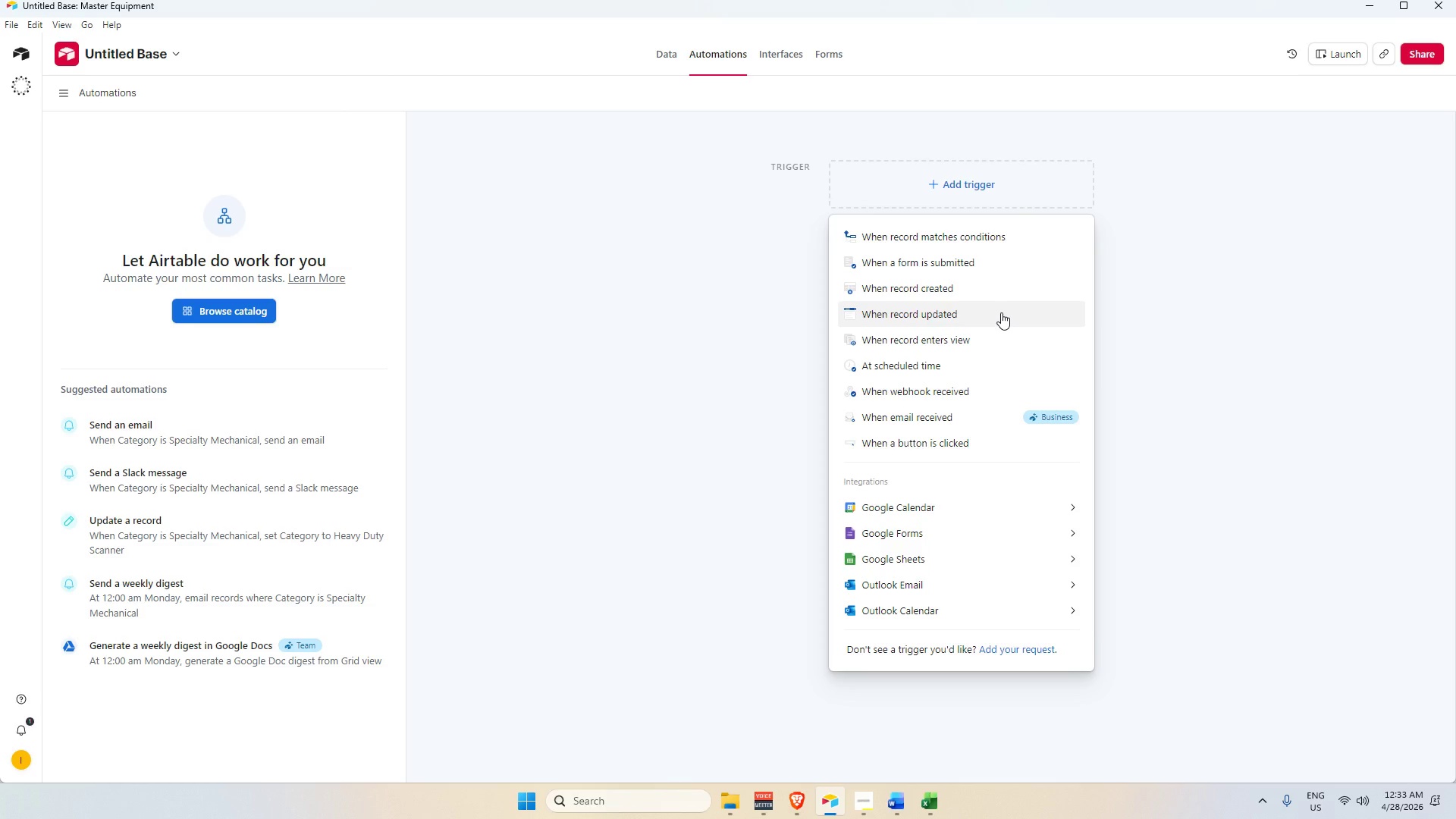 
scroll: coordinate [949, 653], scroll_direction: none, amount: 0.0
 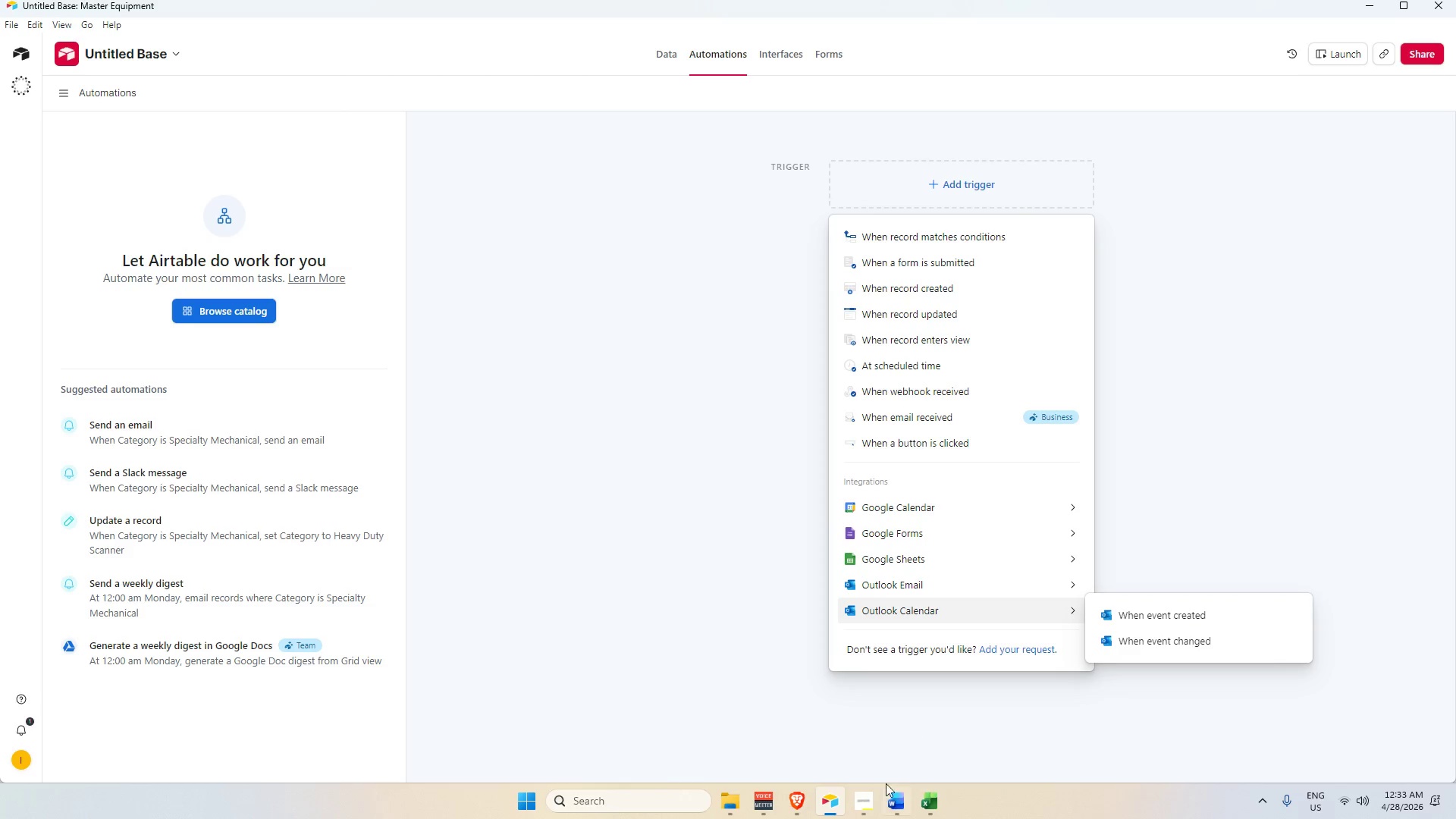 
mouse_move([877, 813])
 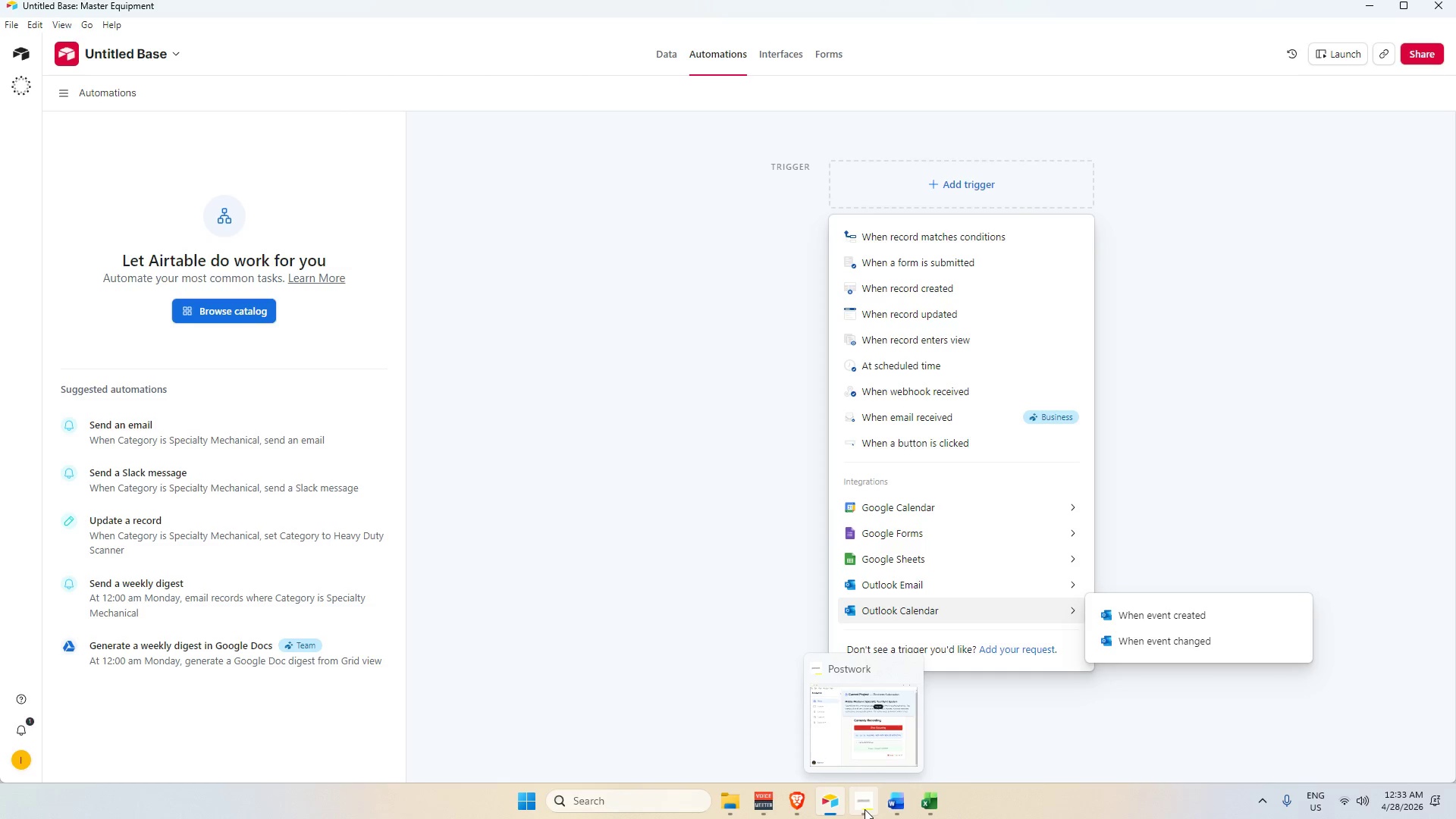 
wait(19.01)
 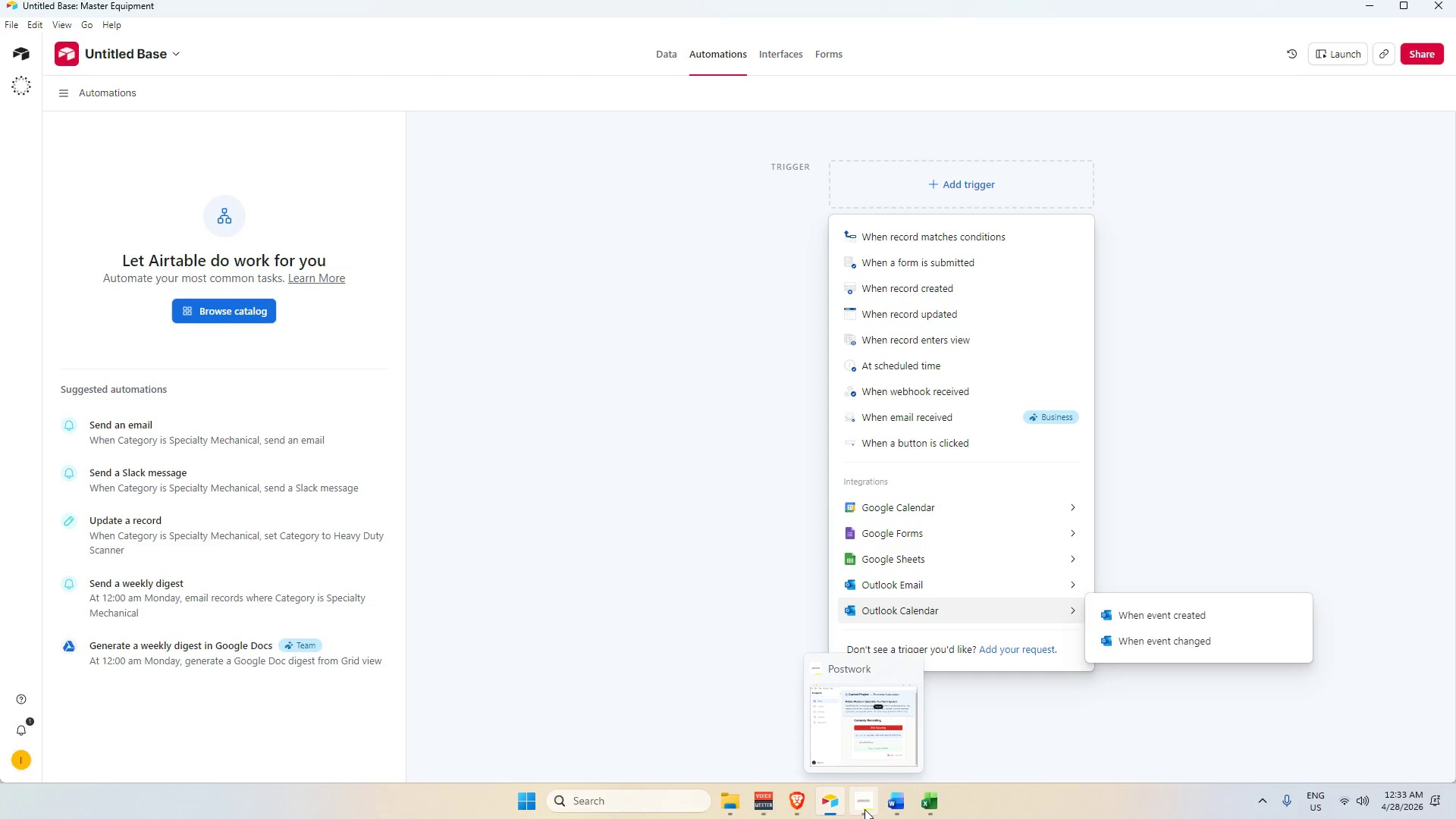 
left_click([874, 815])